 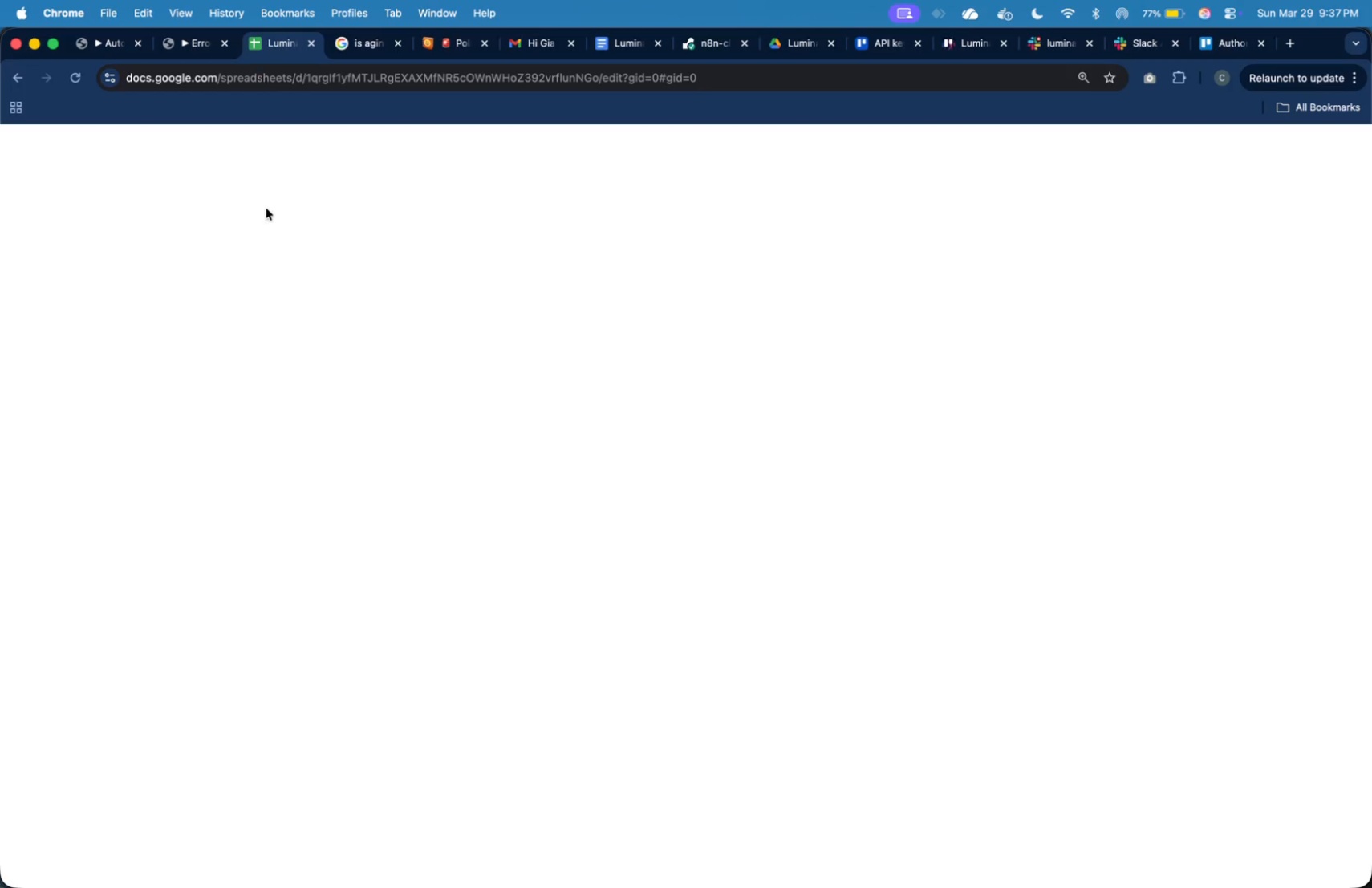 
left_click([351, 299])
 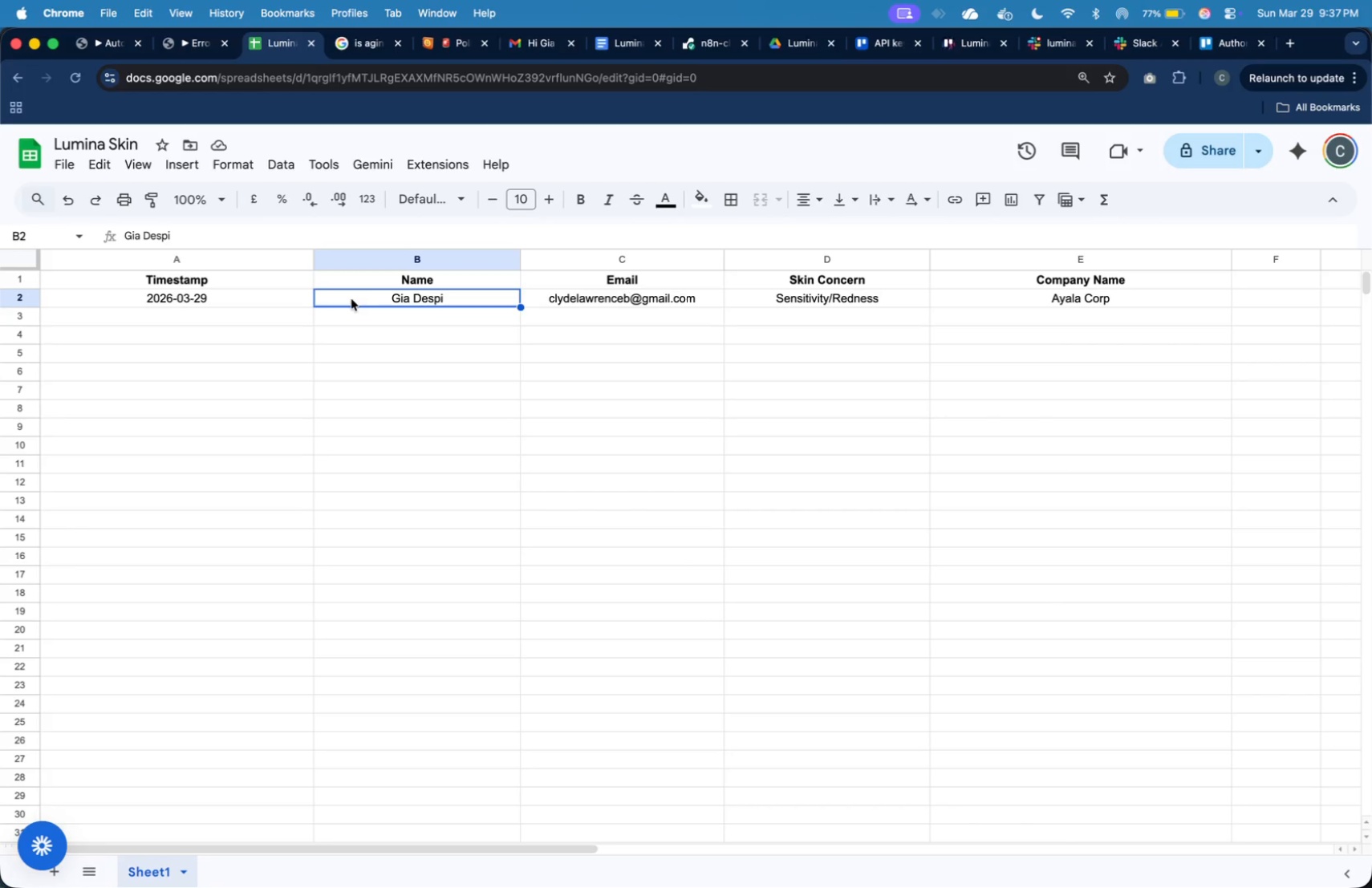 
type(Kate )
 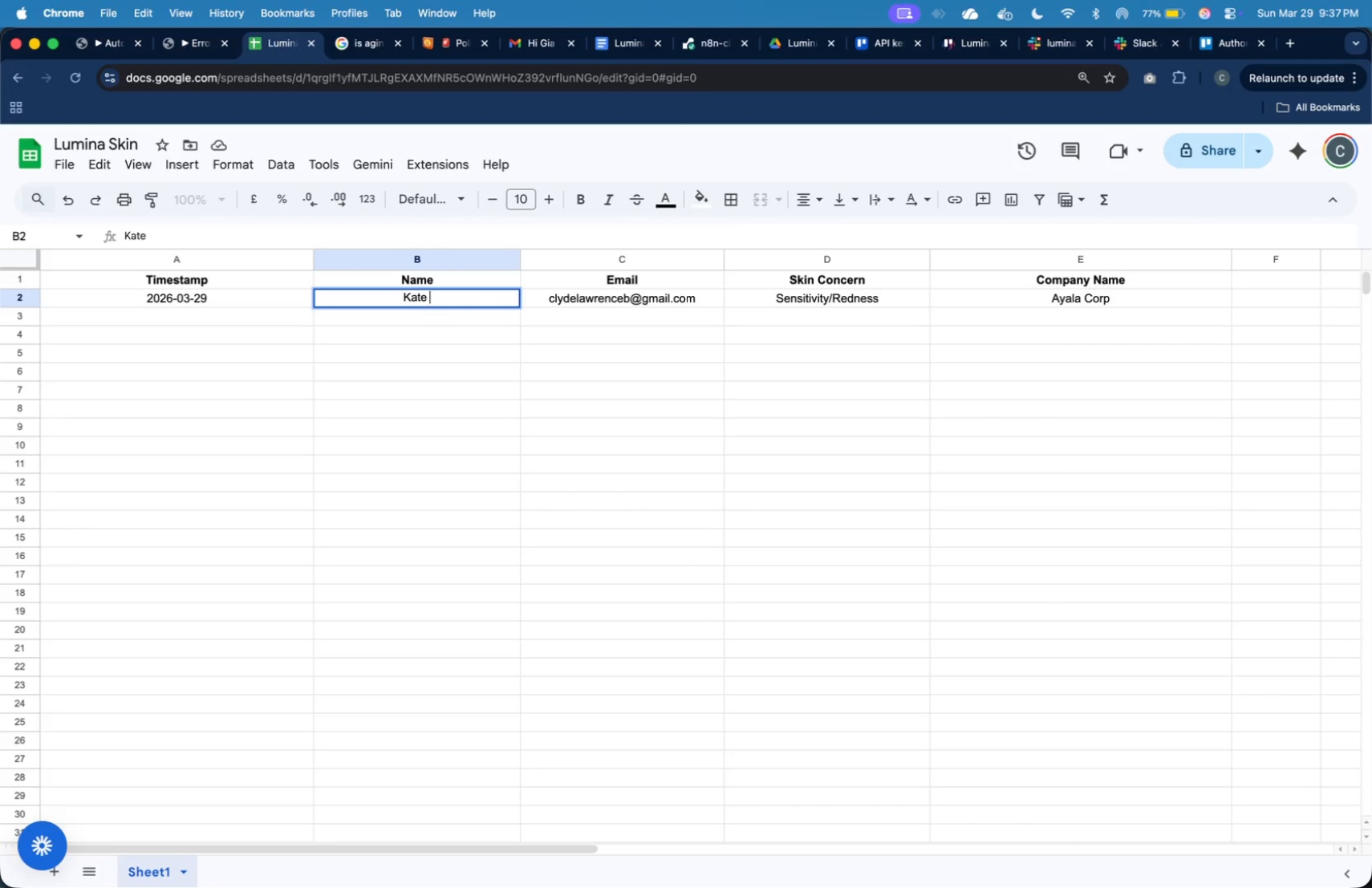 
type(Max)
 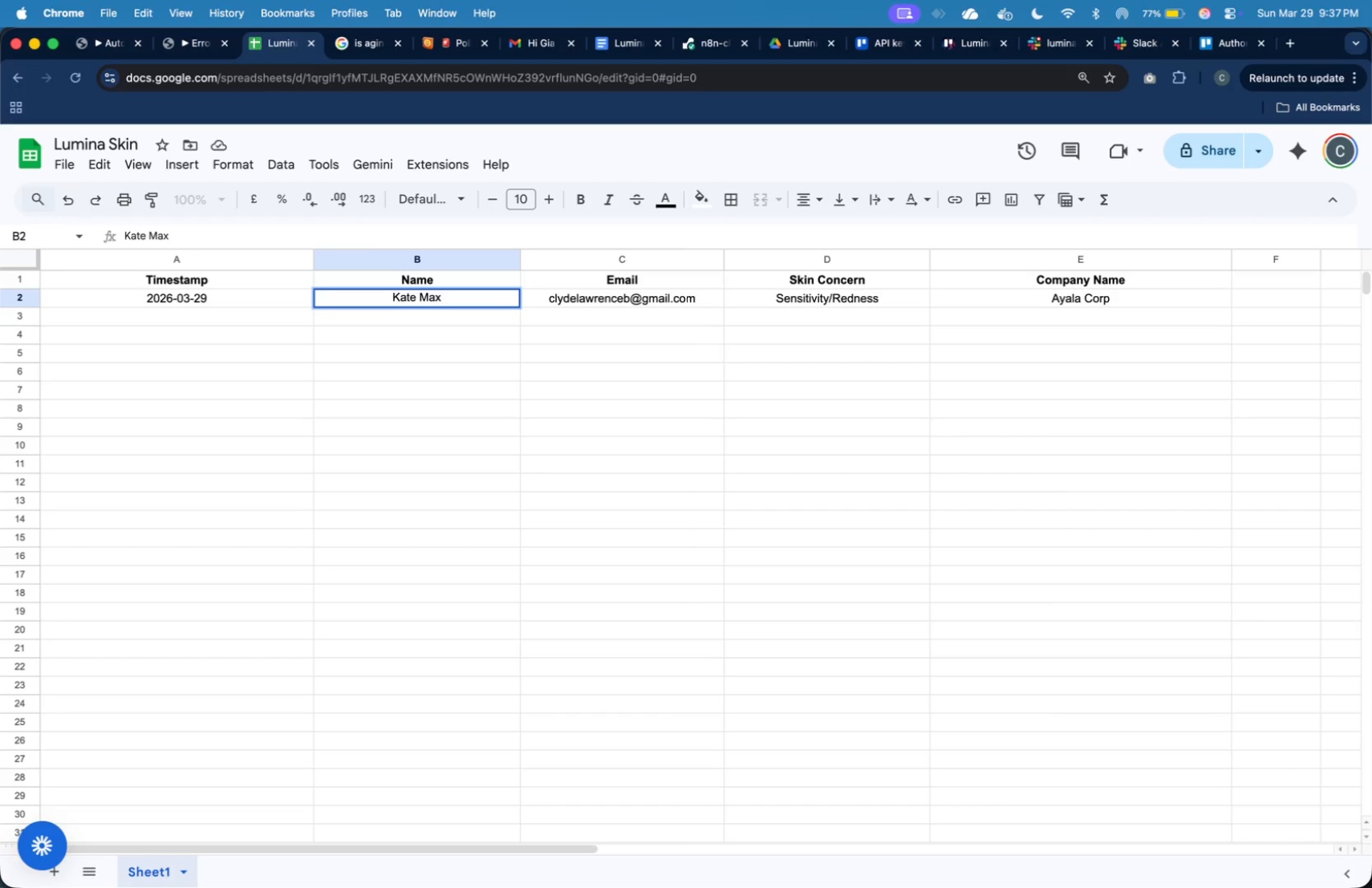 
type(iu)
key(Backspace)
key(Backspace)
type(um)
 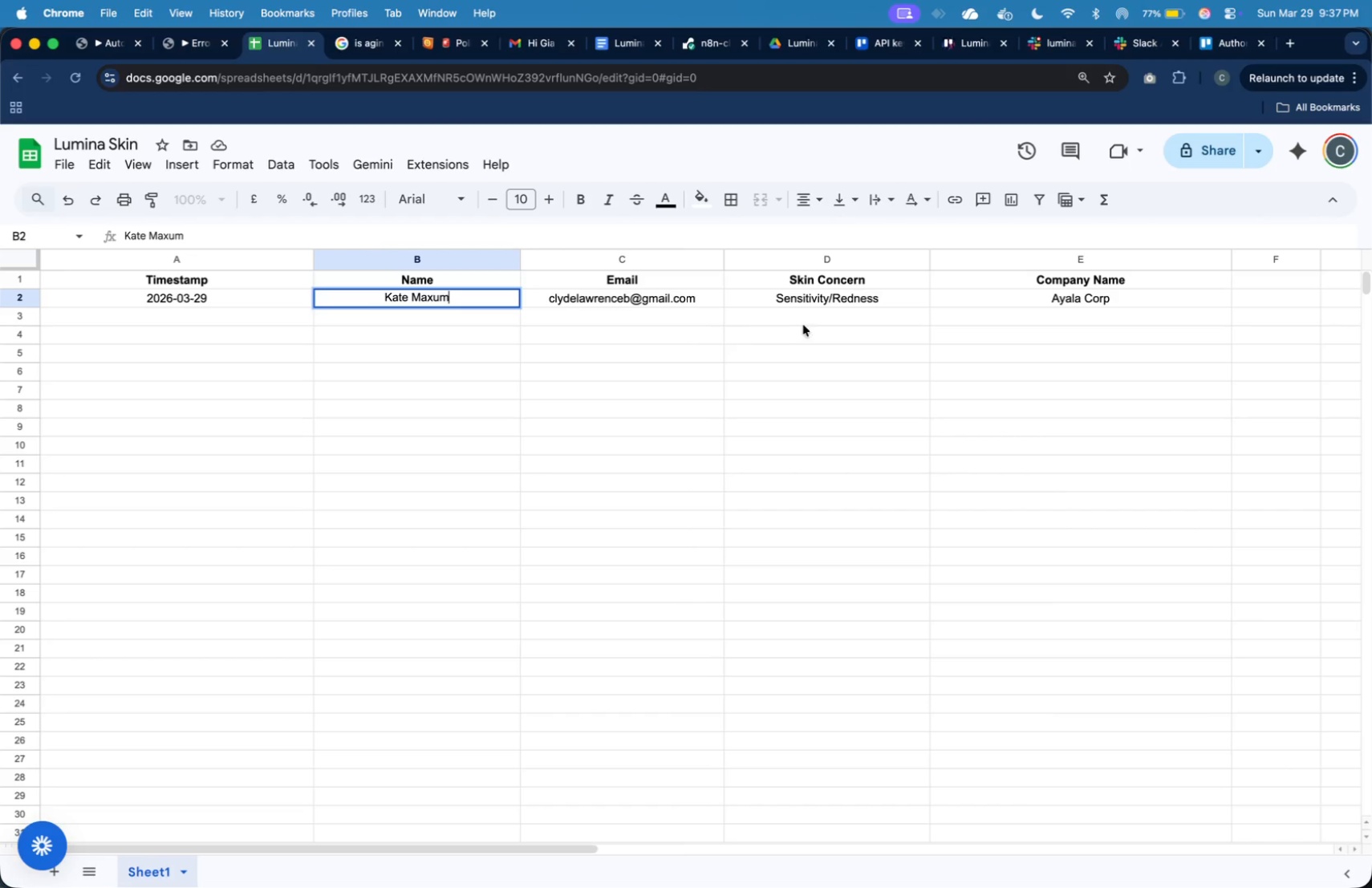 
left_click([833, 295])
 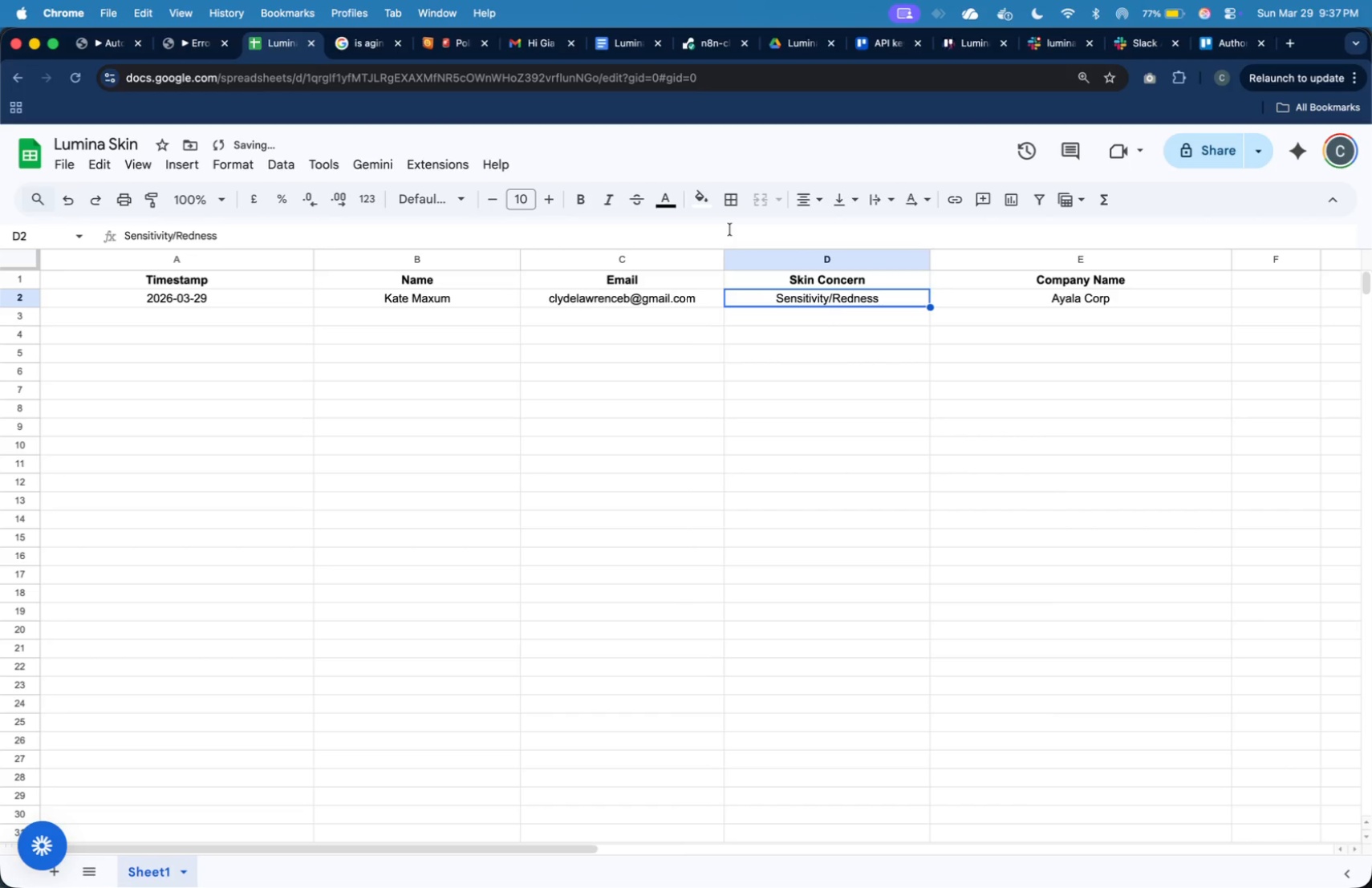 
key(Meta+Tab)